 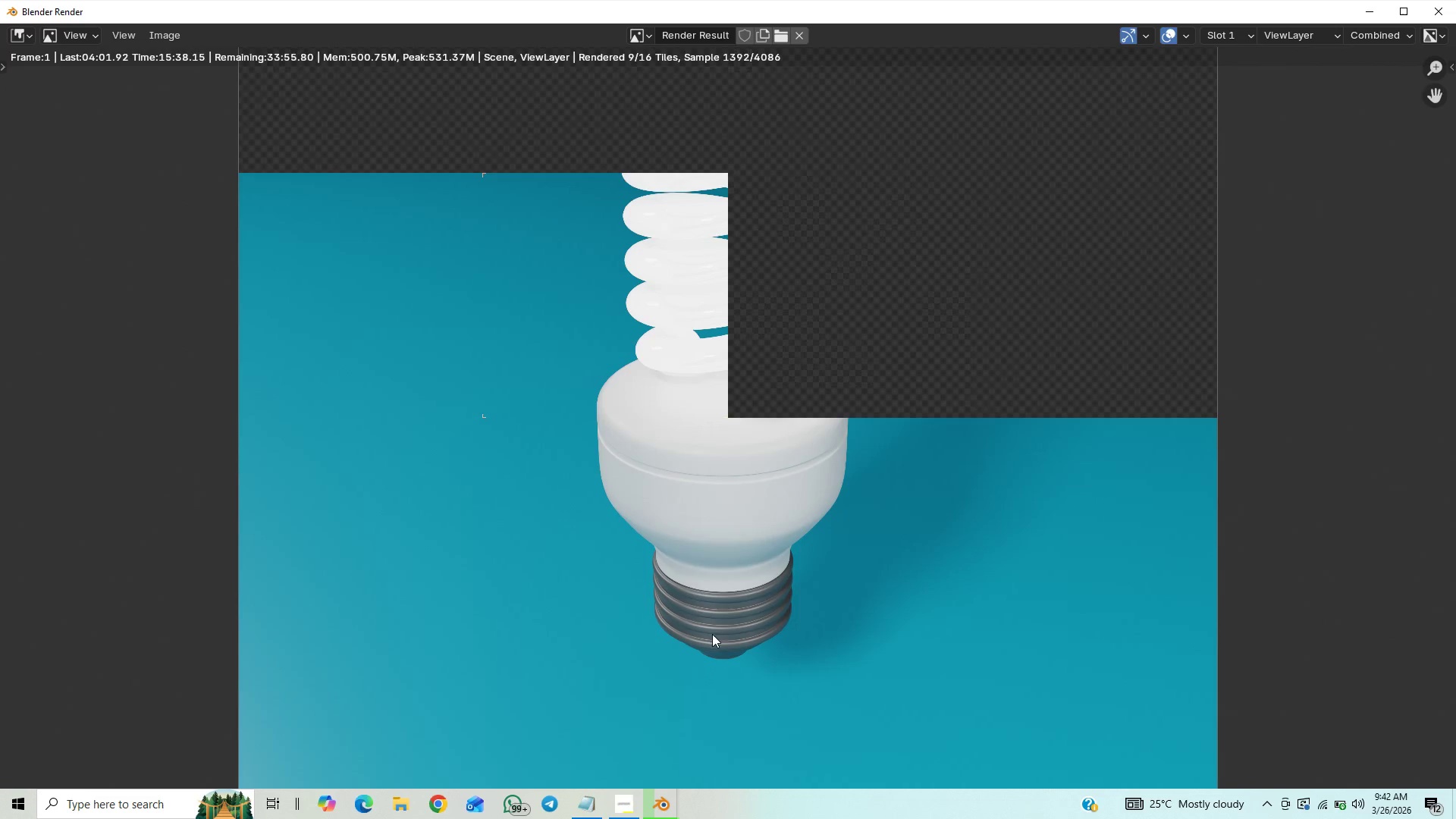 
scroll: coordinate [730, 609], scroll_direction: down, amount: 8.0
 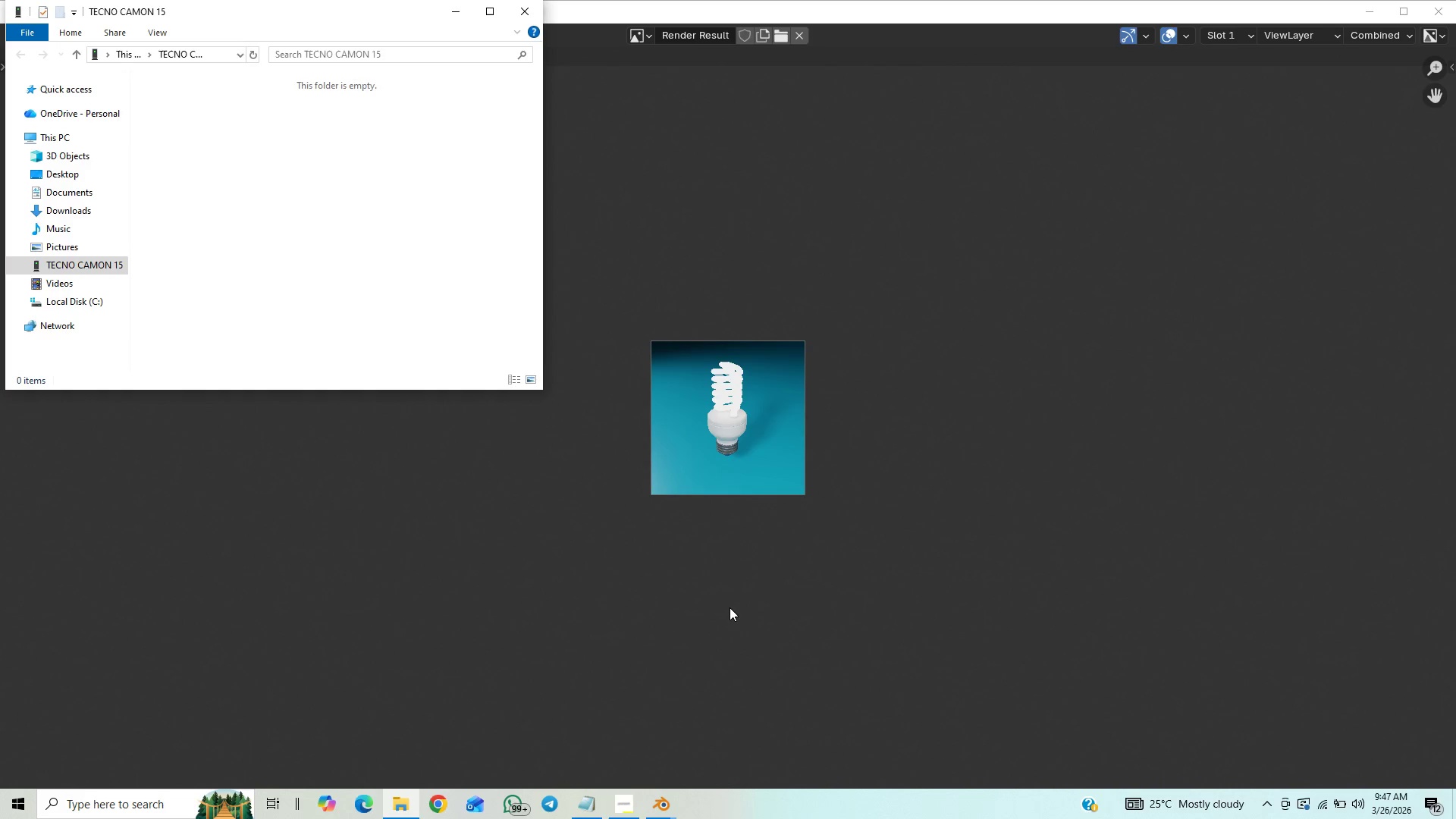 
wait(290.01)
 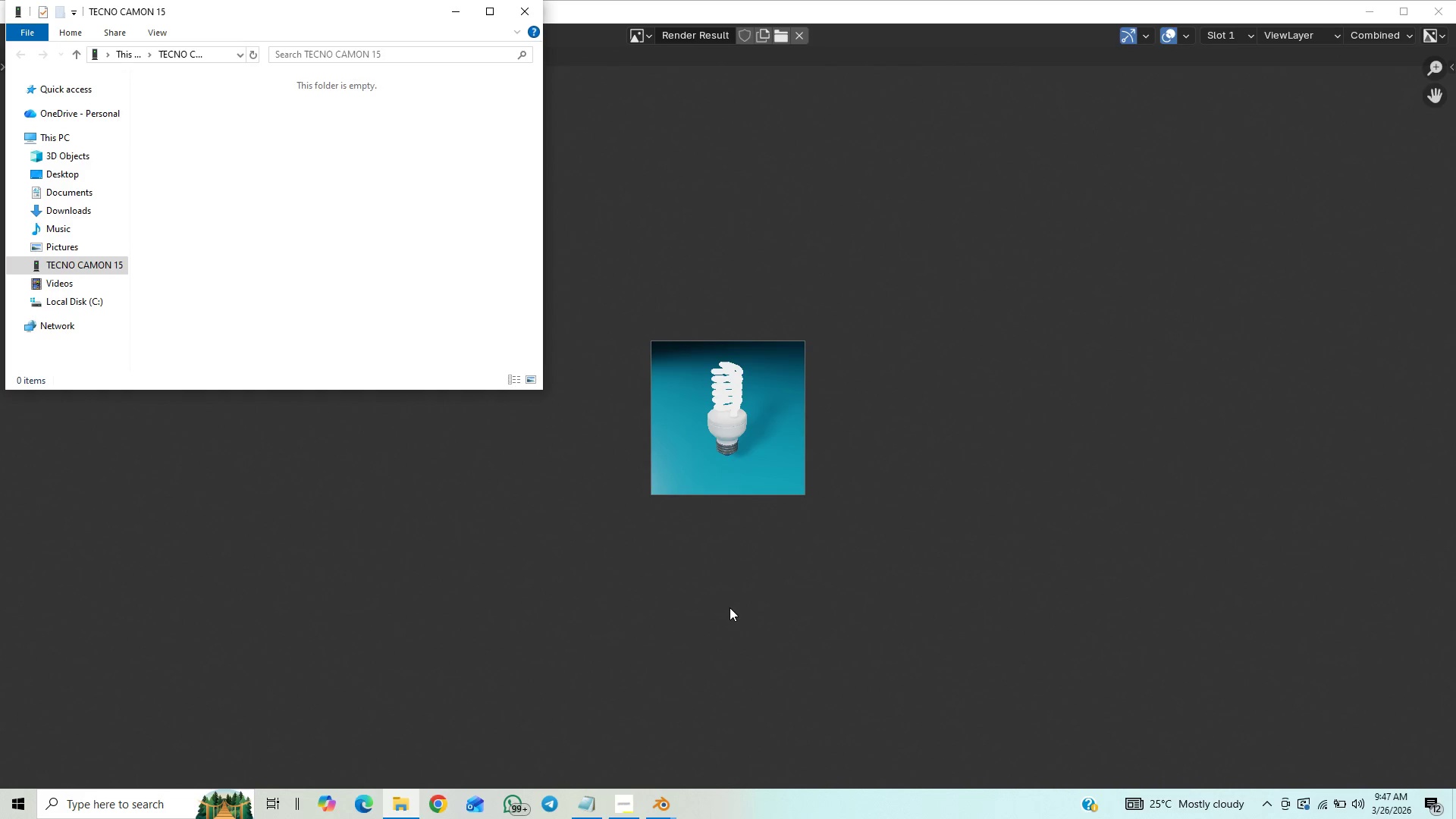 
left_click([525, 16])
 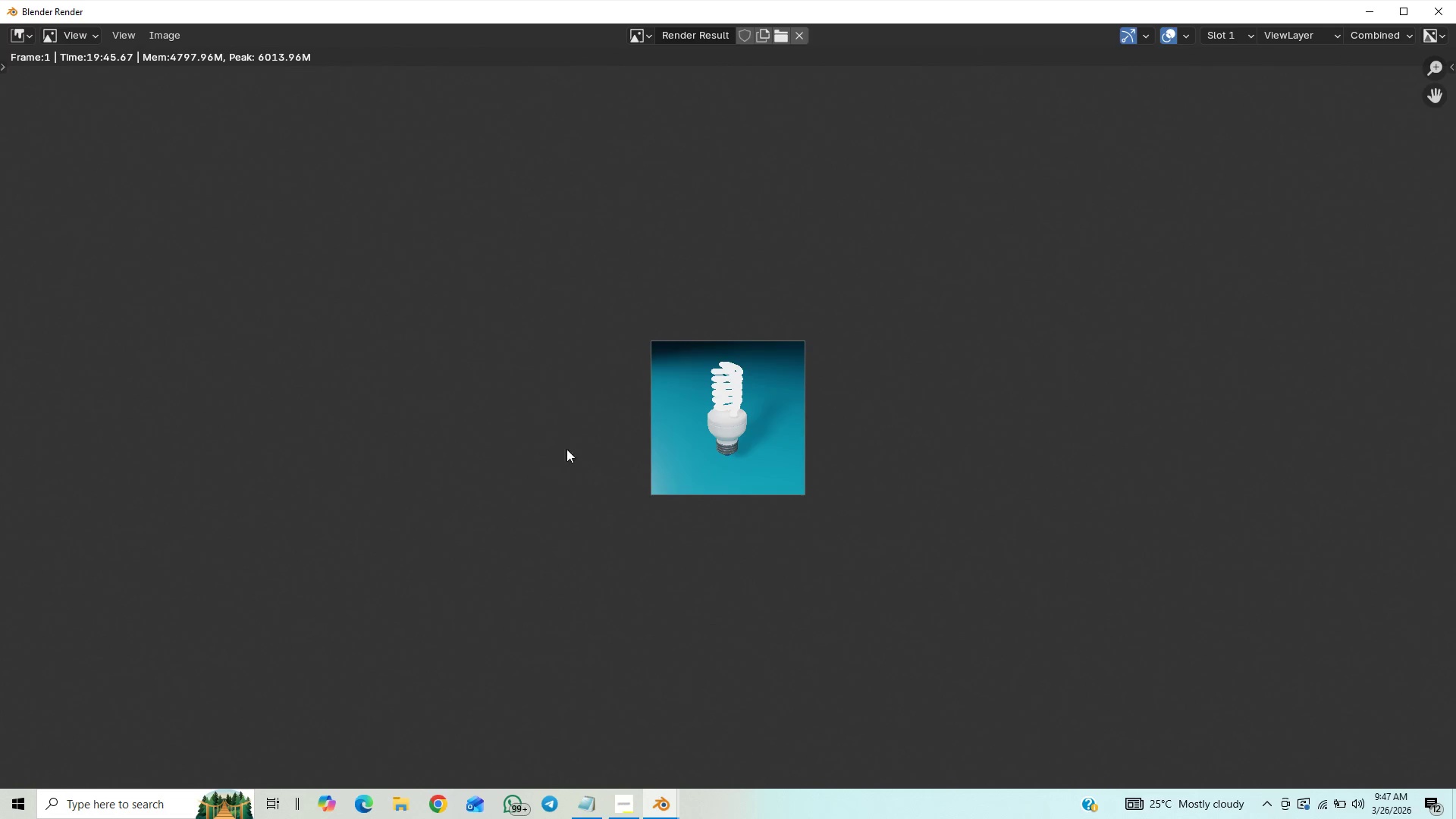 
scroll: coordinate [707, 478], scroll_direction: none, amount: 0.0
 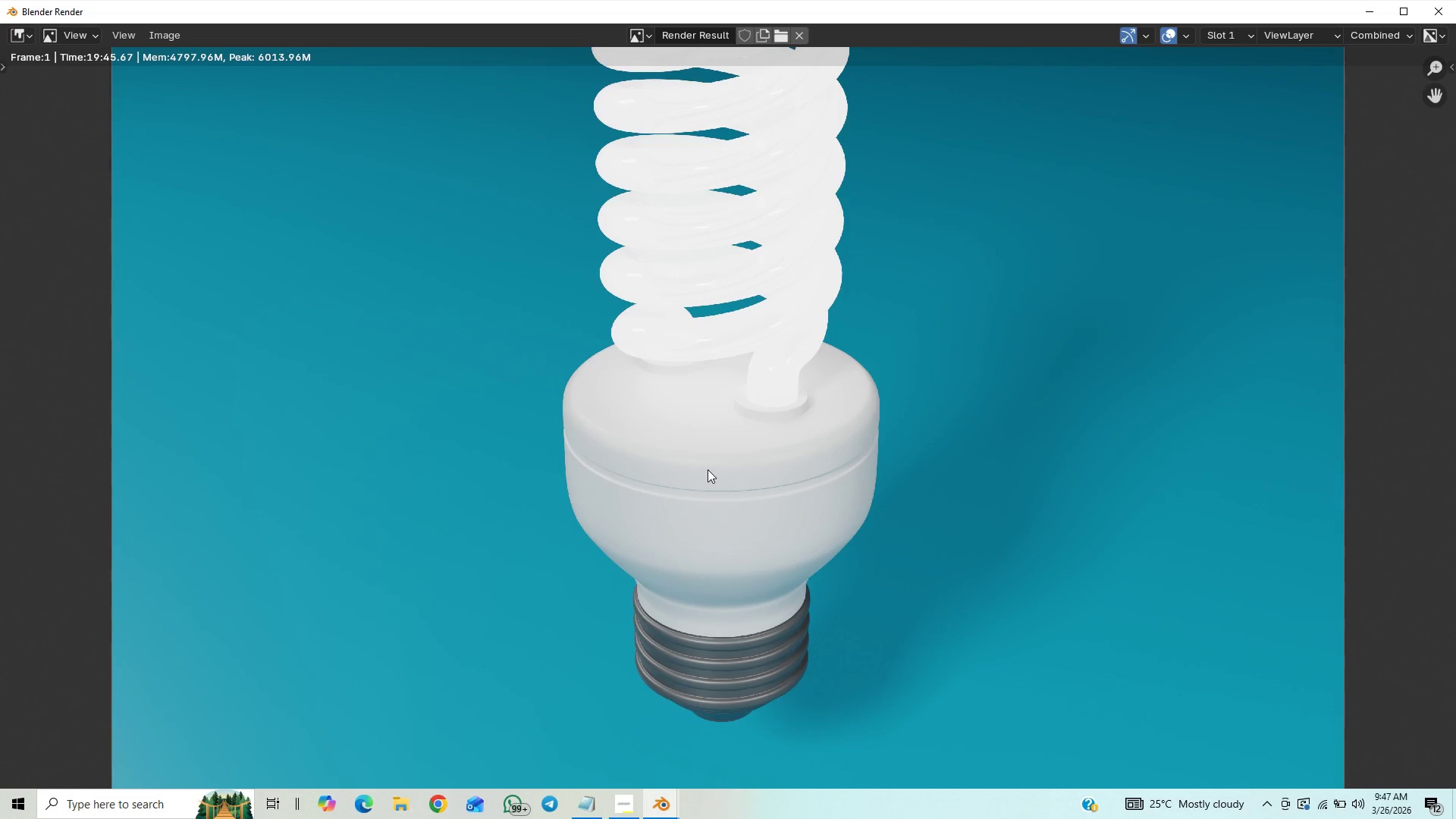 
scroll: coordinate [705, 463], scroll_direction: up, amount: 1.0
 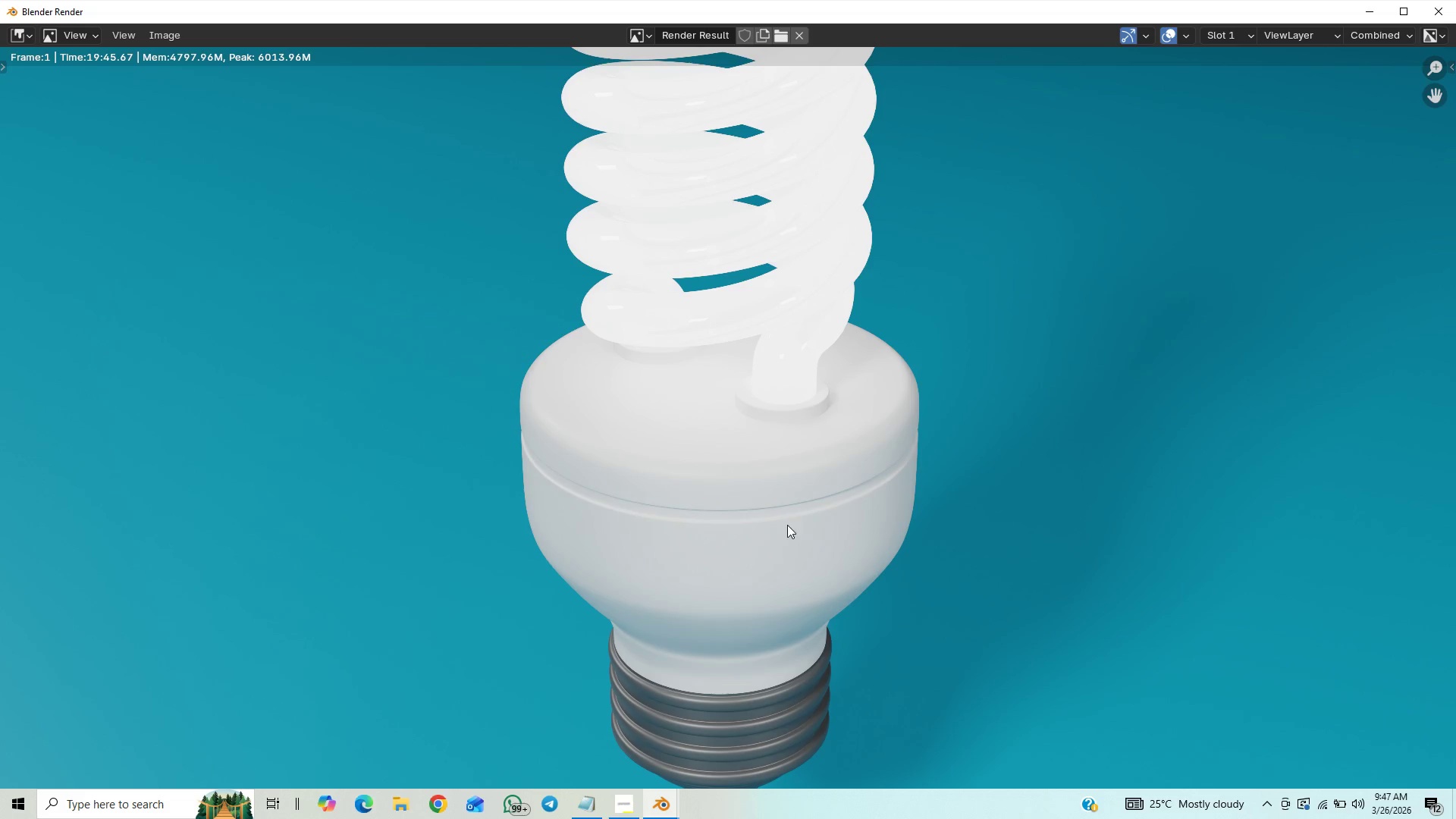 
scroll: coordinate [787, 527], scroll_direction: down, amount: 7.0
 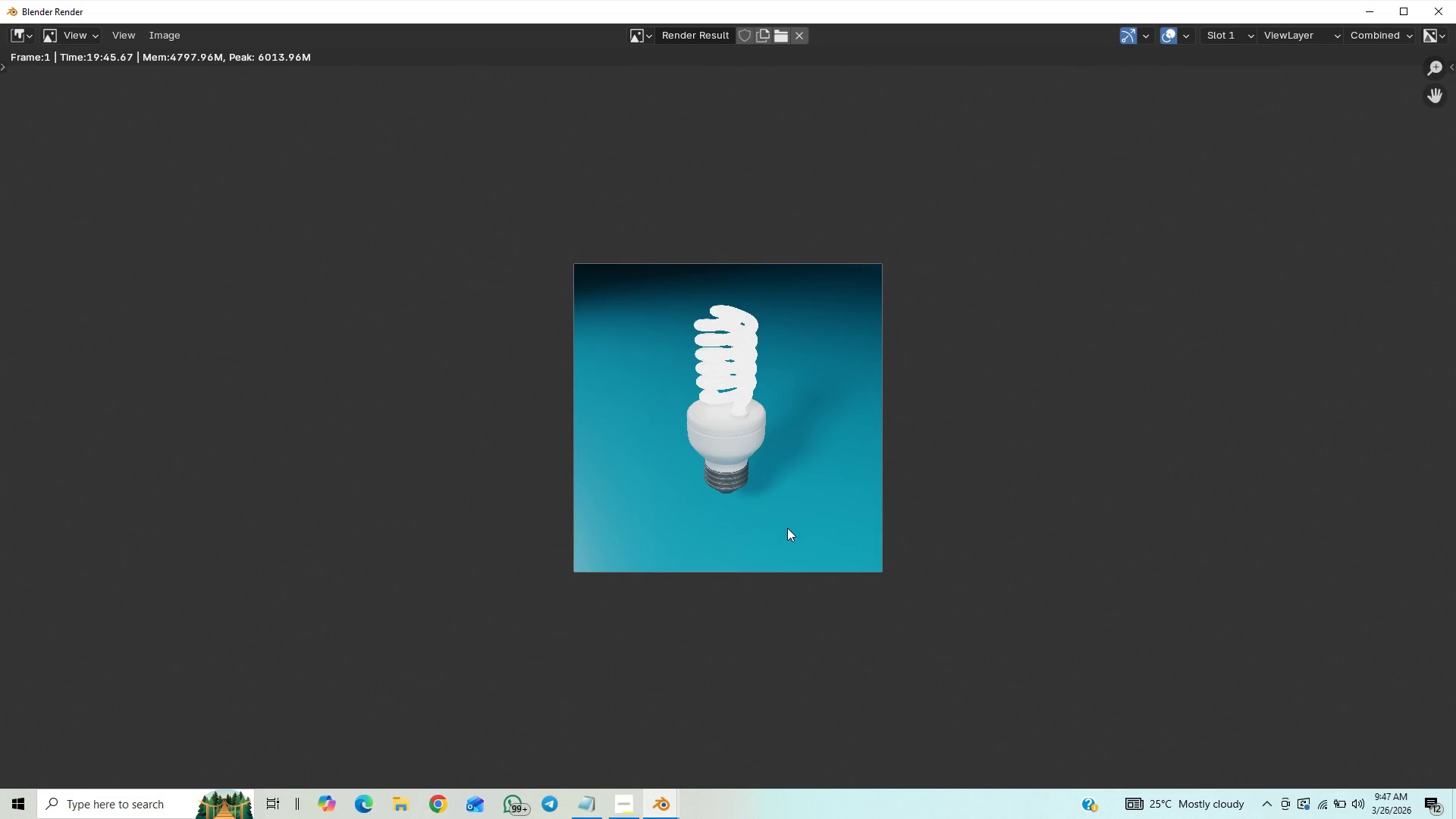 
scroll: coordinate [789, 525], scroll_direction: up, amount: 12.0
 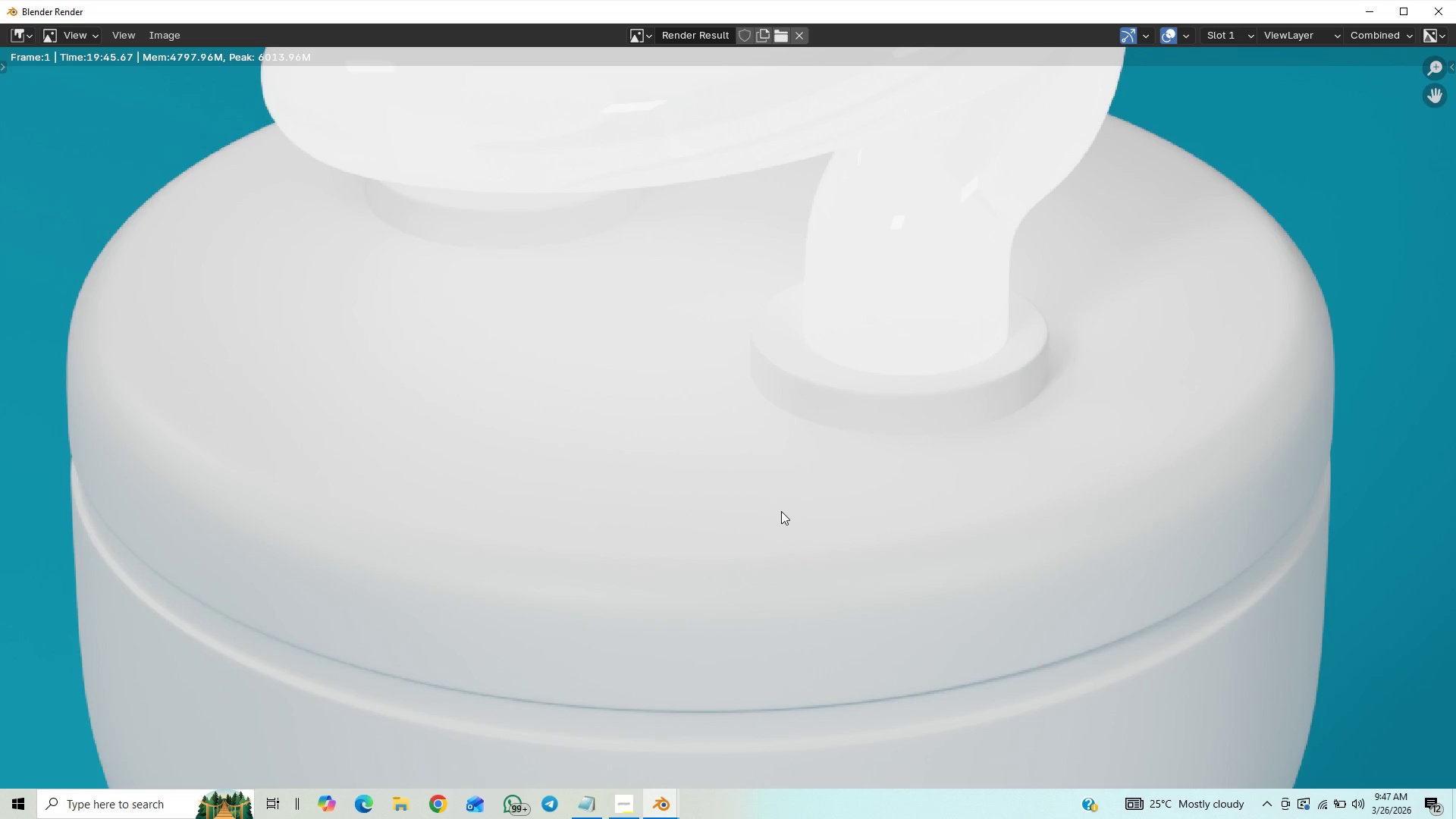 
scroll: coordinate [797, 431], scroll_direction: down, amount: 8.0
 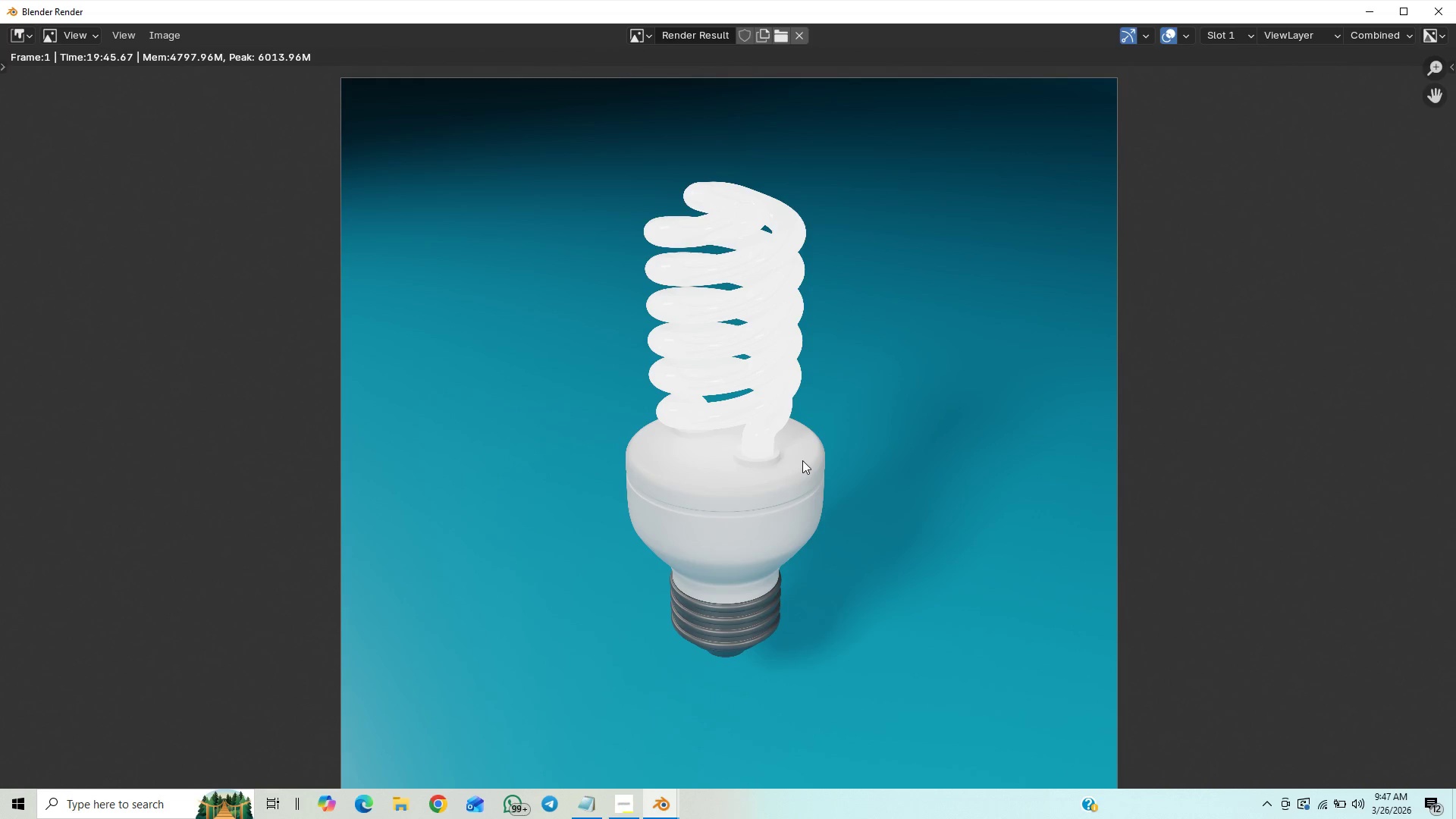 
scroll: coordinate [802, 447], scroll_direction: up, amount: 8.0
 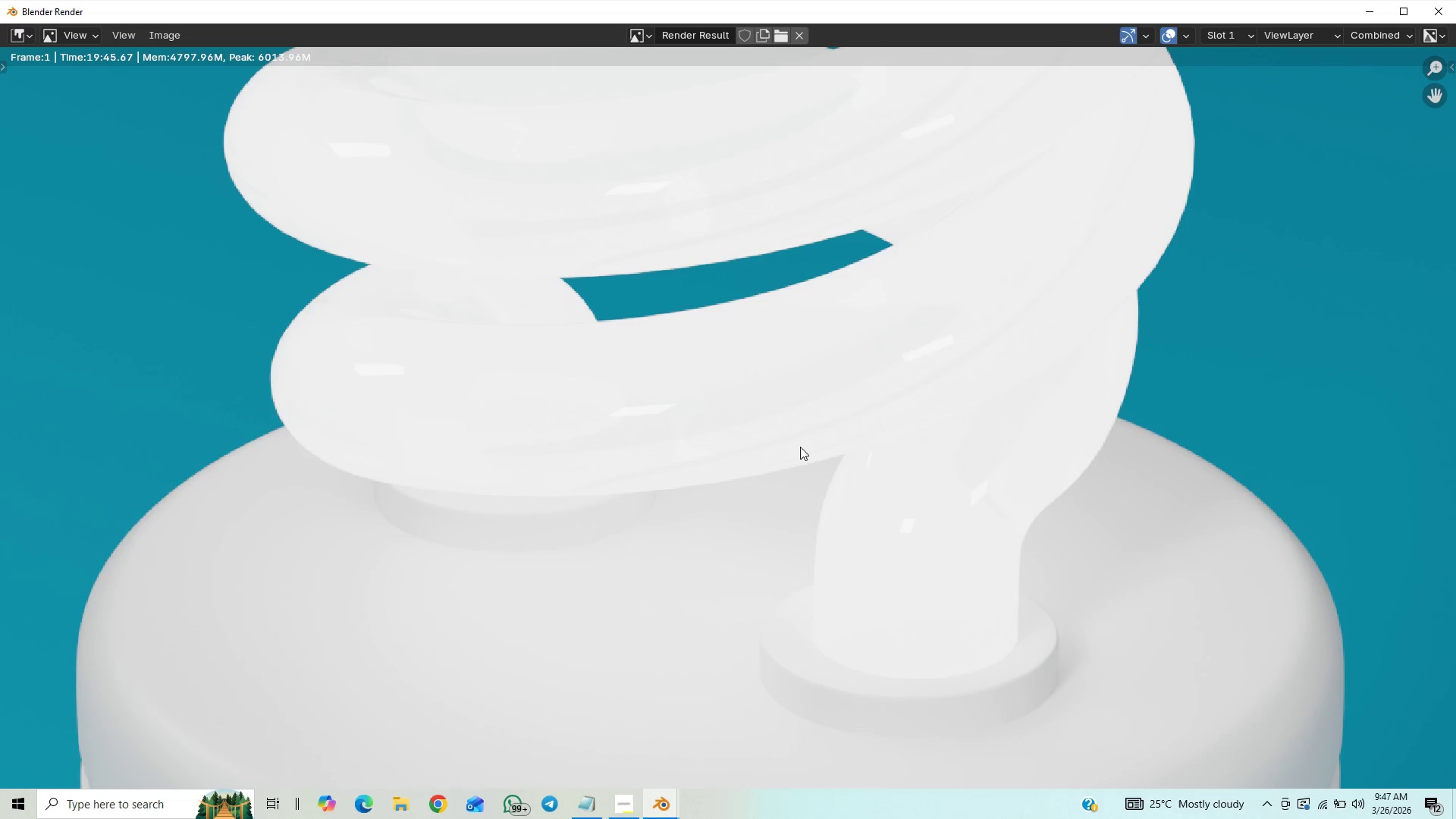 
scroll: coordinate [775, 454], scroll_direction: down, amount: 14.0
 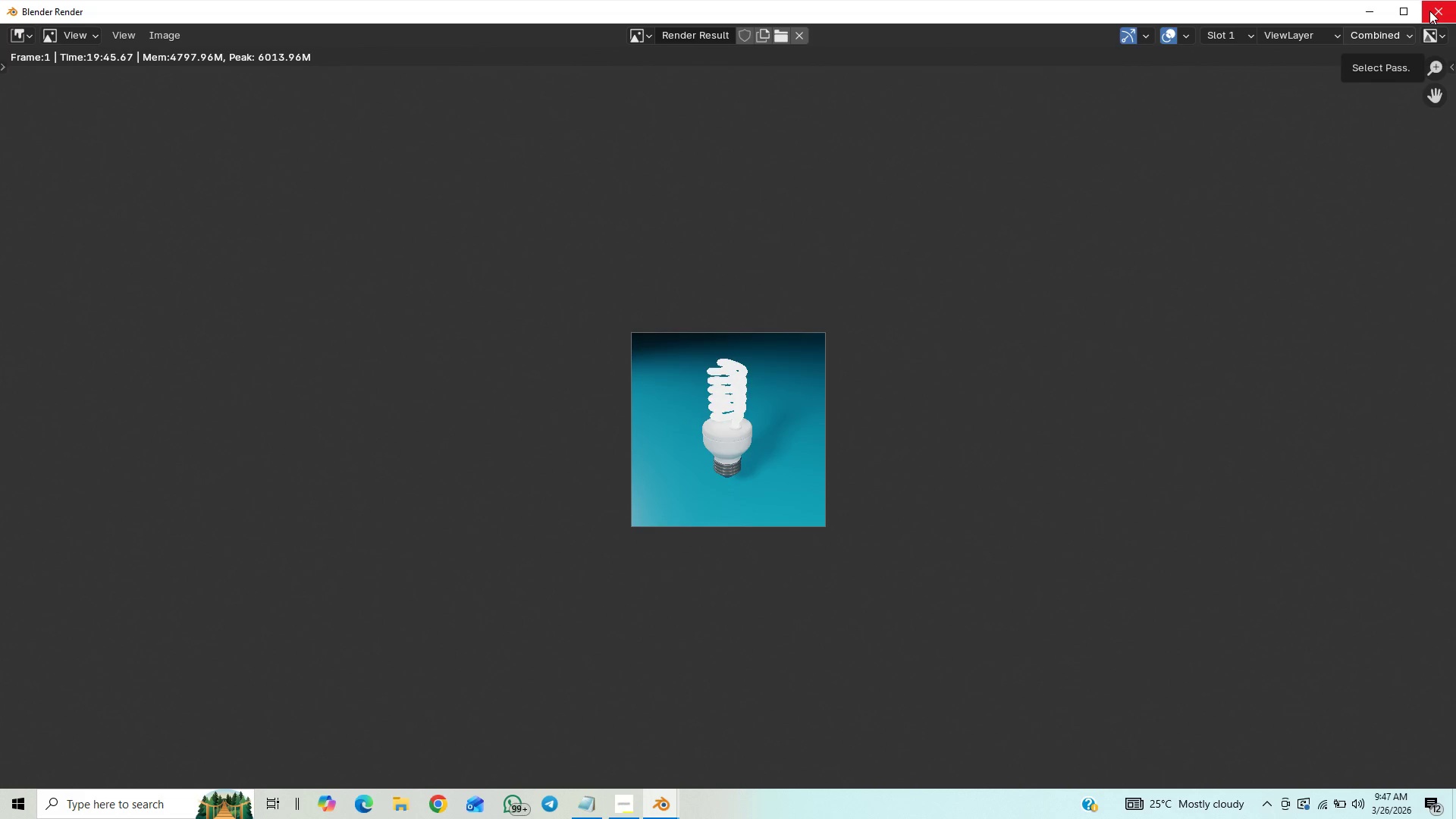 
left_click([1429, 11])
 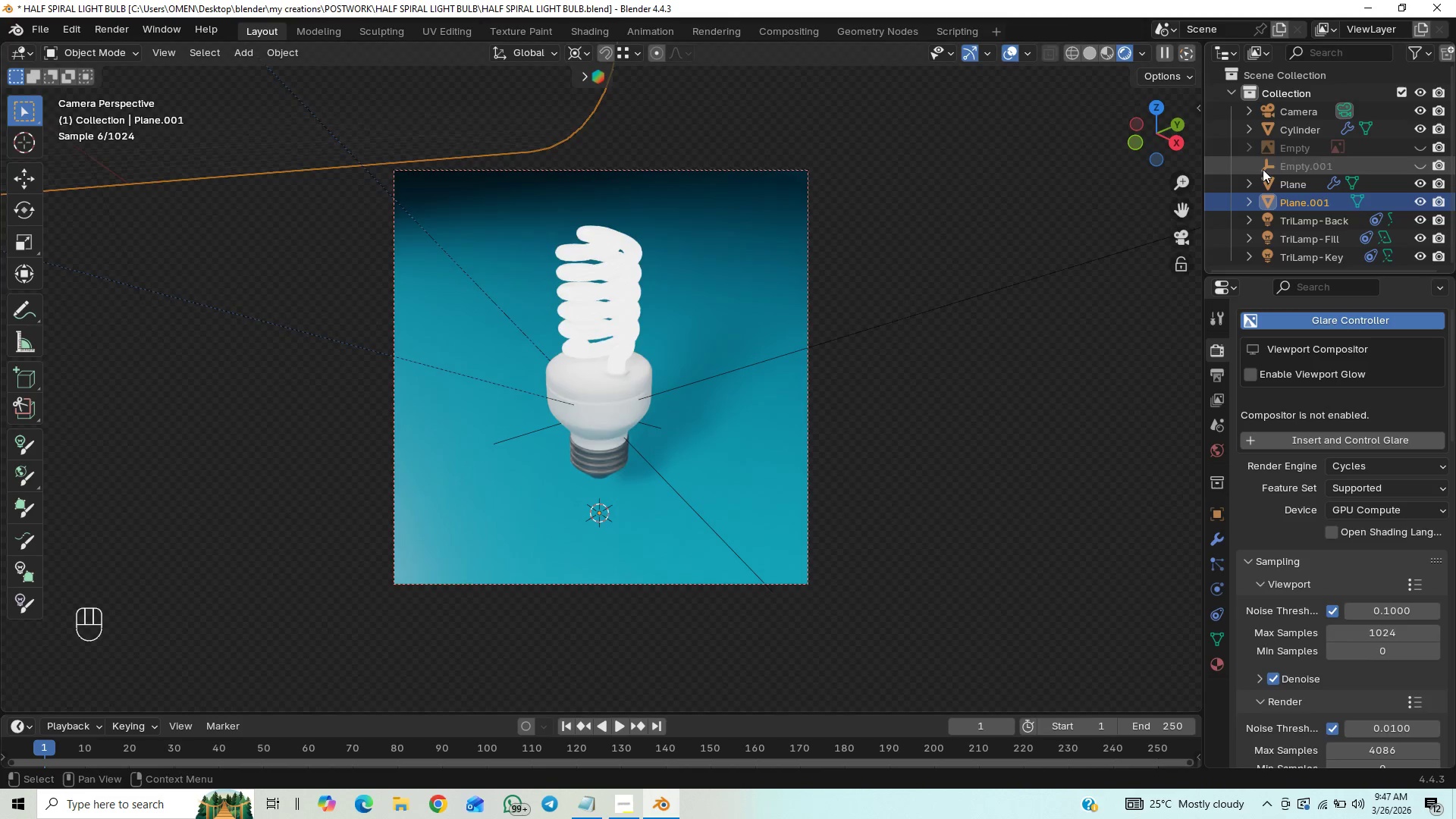 
left_click([1175, 240])
 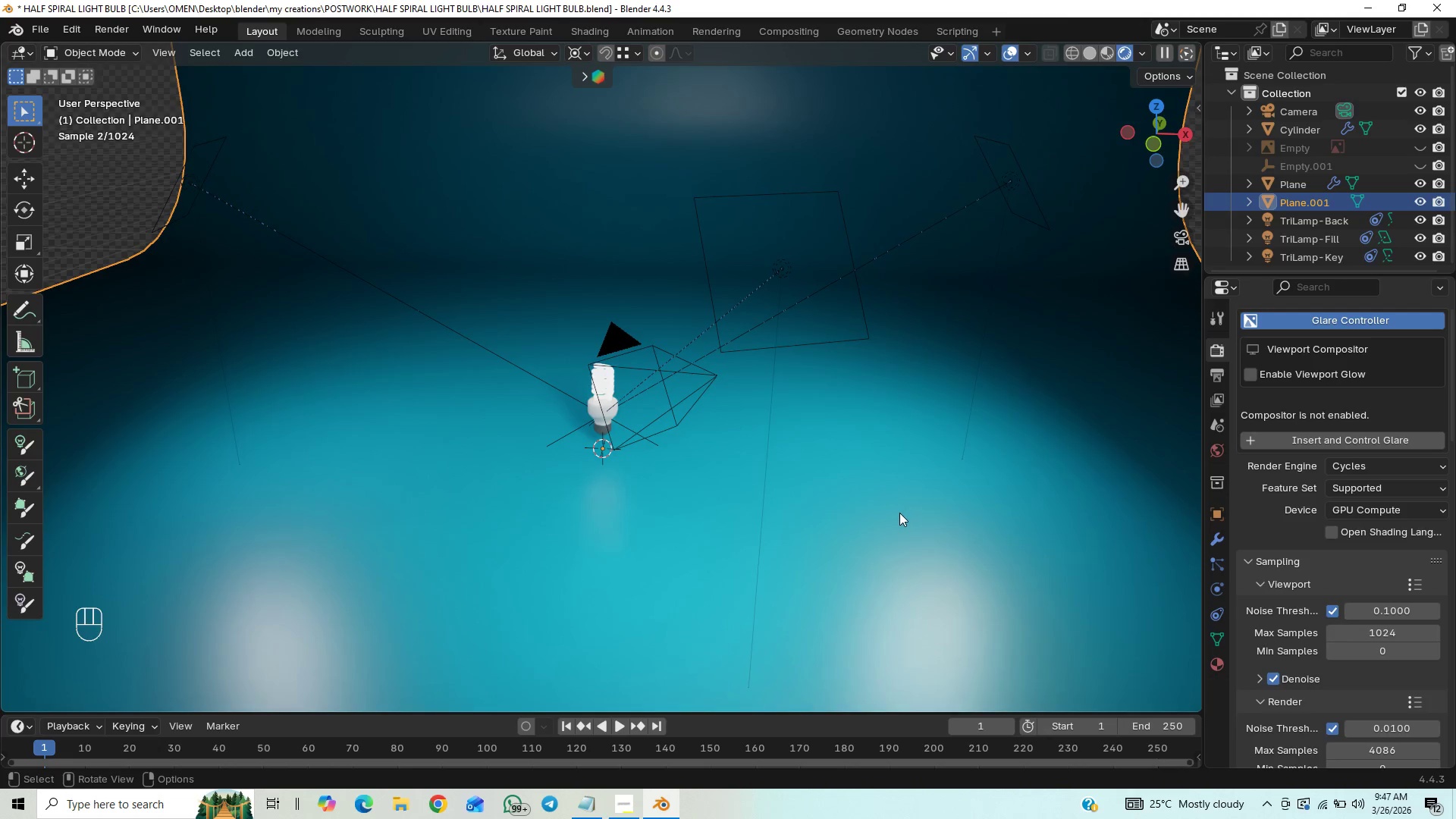 
scroll: coordinate [899, 513], scroll_direction: down, amount: 8.0
 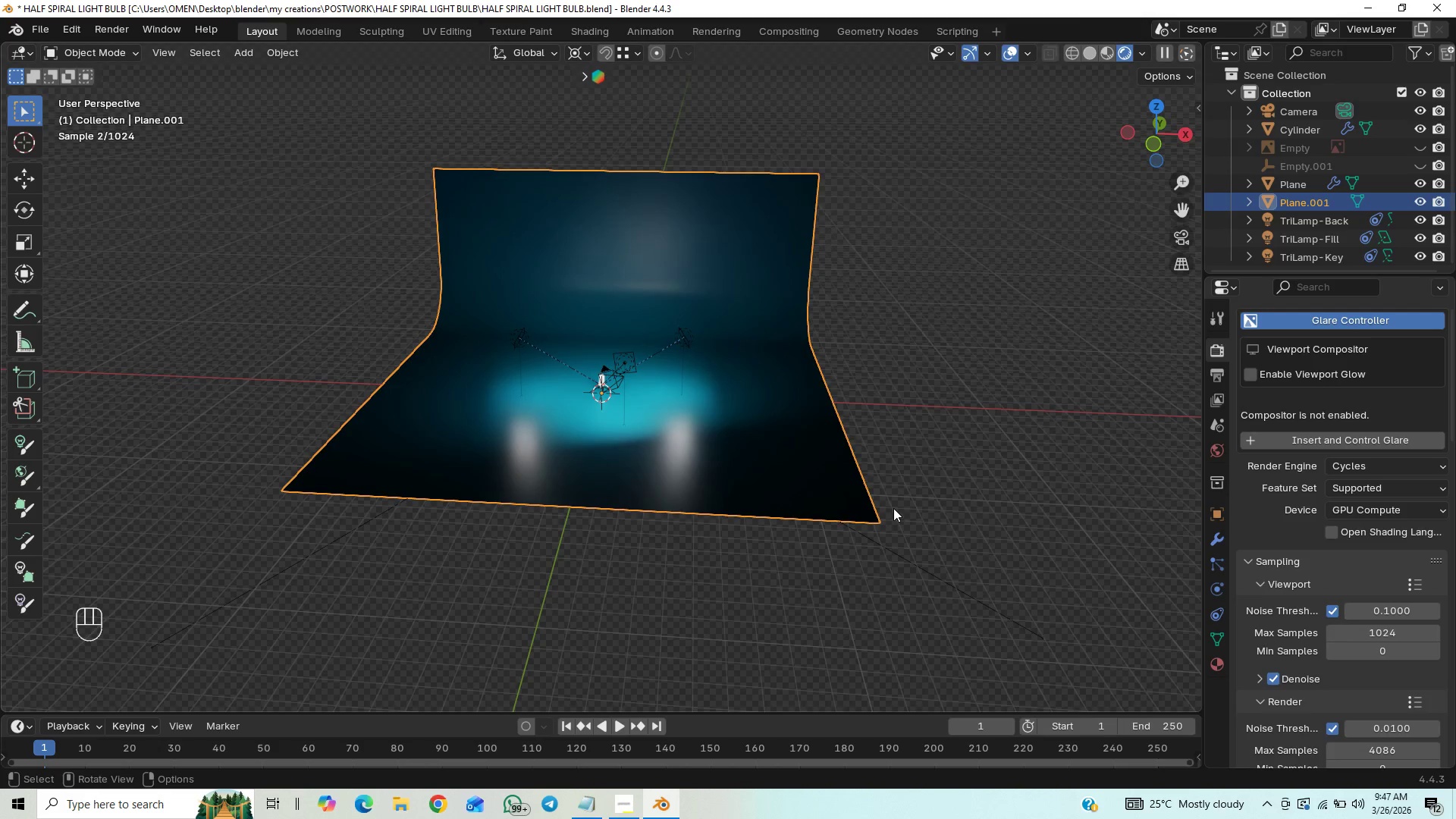 
scroll: coordinate [895, 507], scroll_direction: up, amount: 26.0
 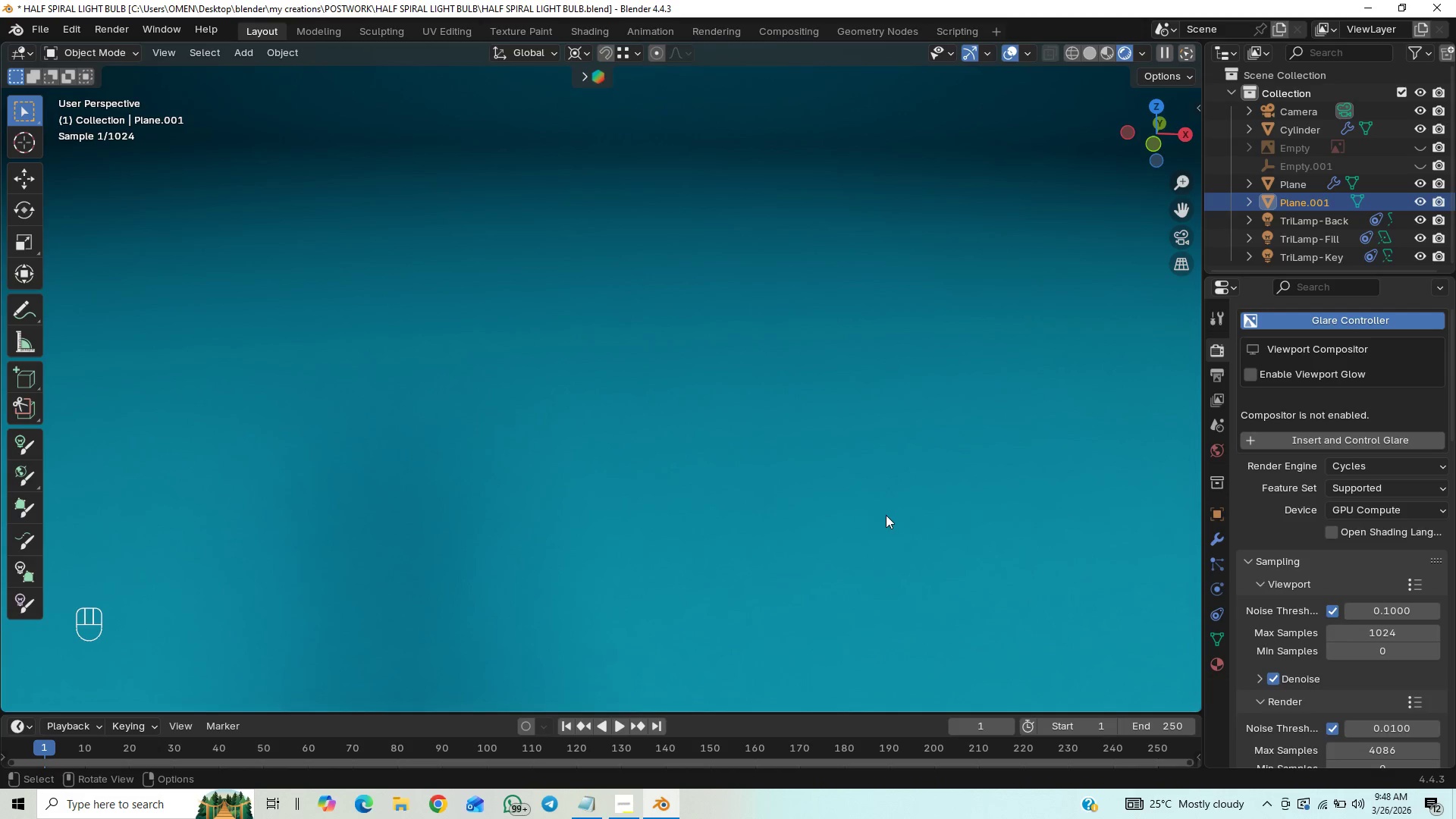 
scroll: coordinate [833, 468], scroll_direction: down, amount: 16.0
 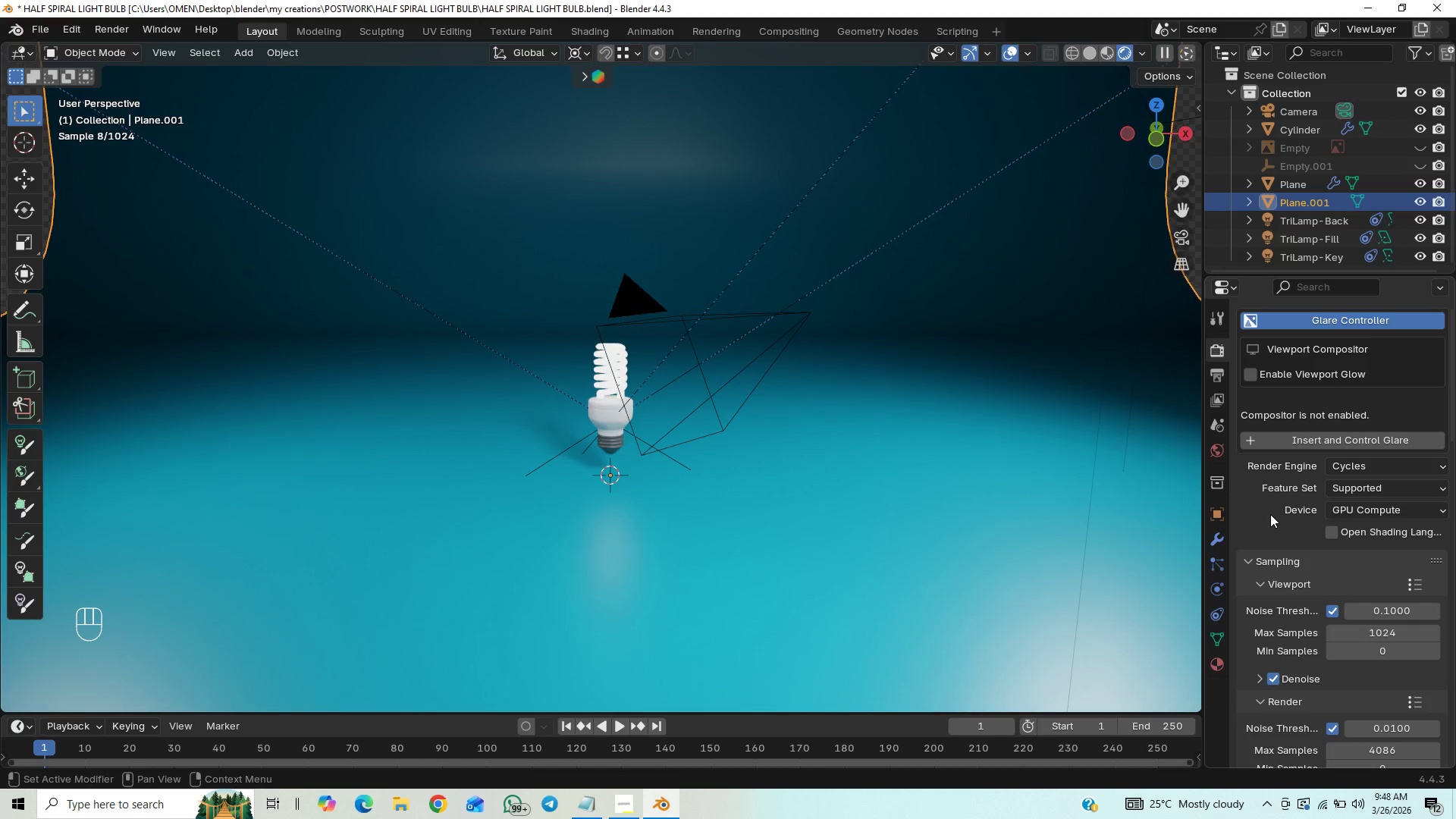 
wait(7.22)
 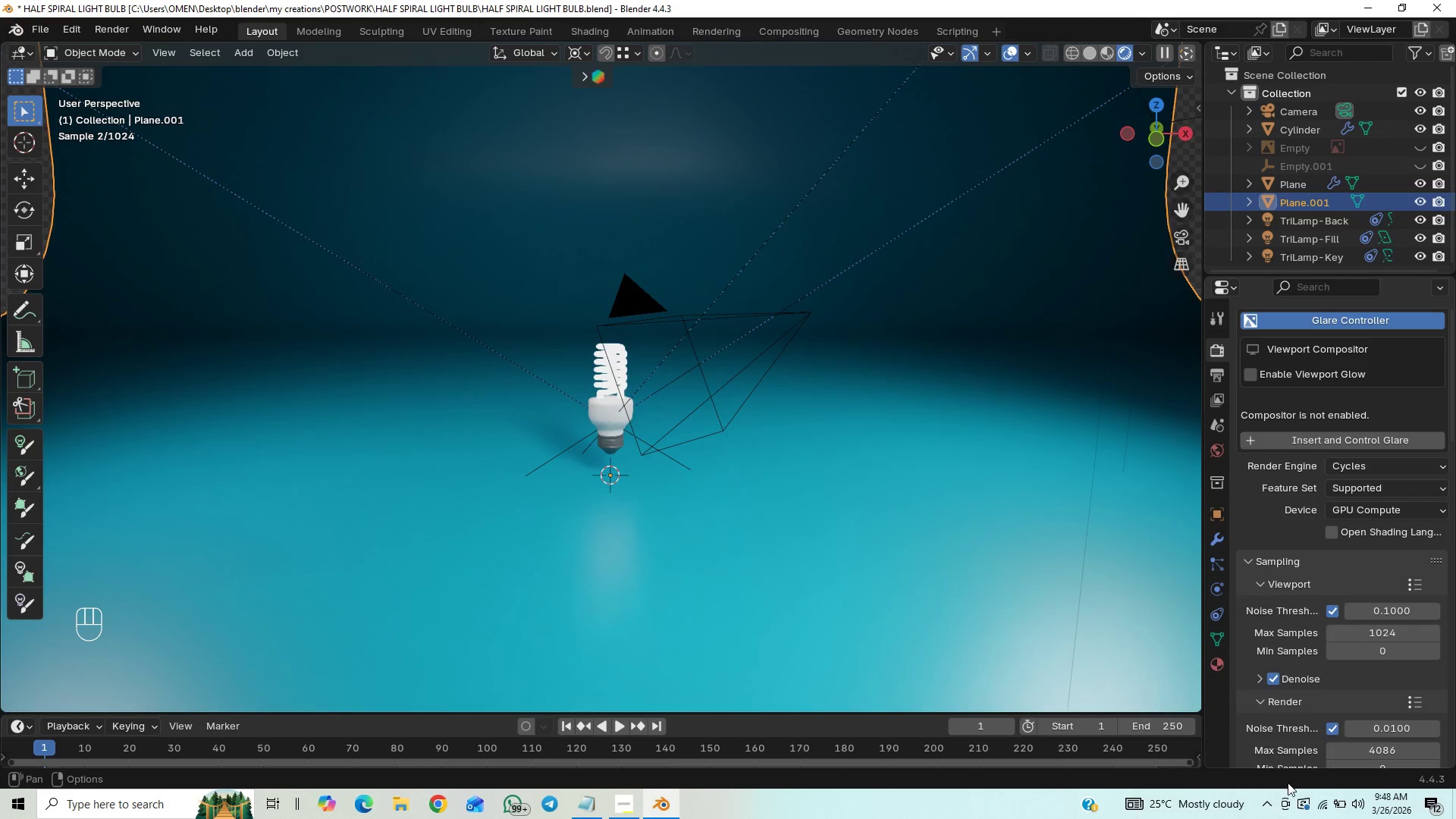 
left_click_drag(start_coordinate=[1453, 390], to_coordinate=[1437, 456])
 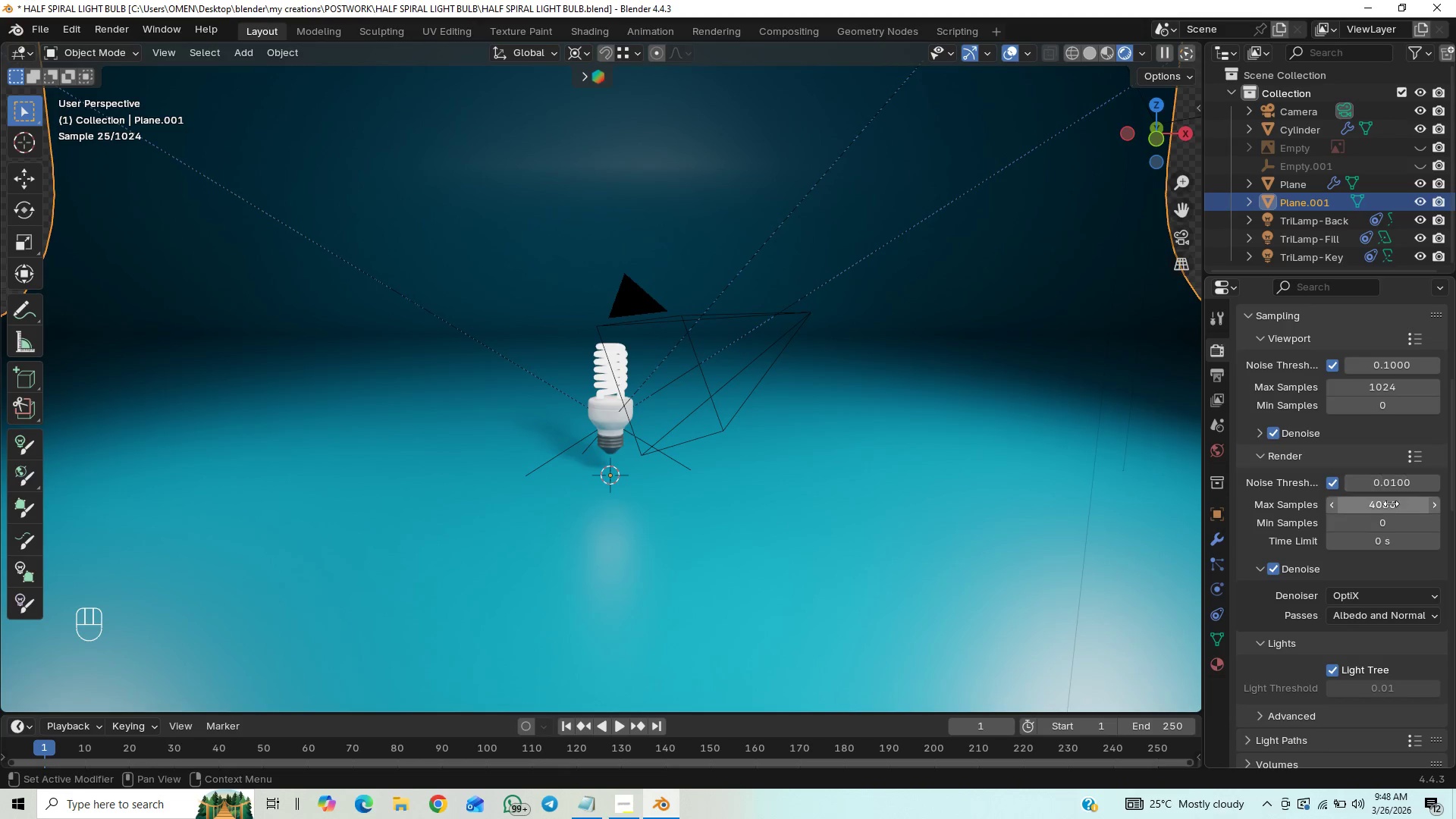 
left_click([1391, 504])
 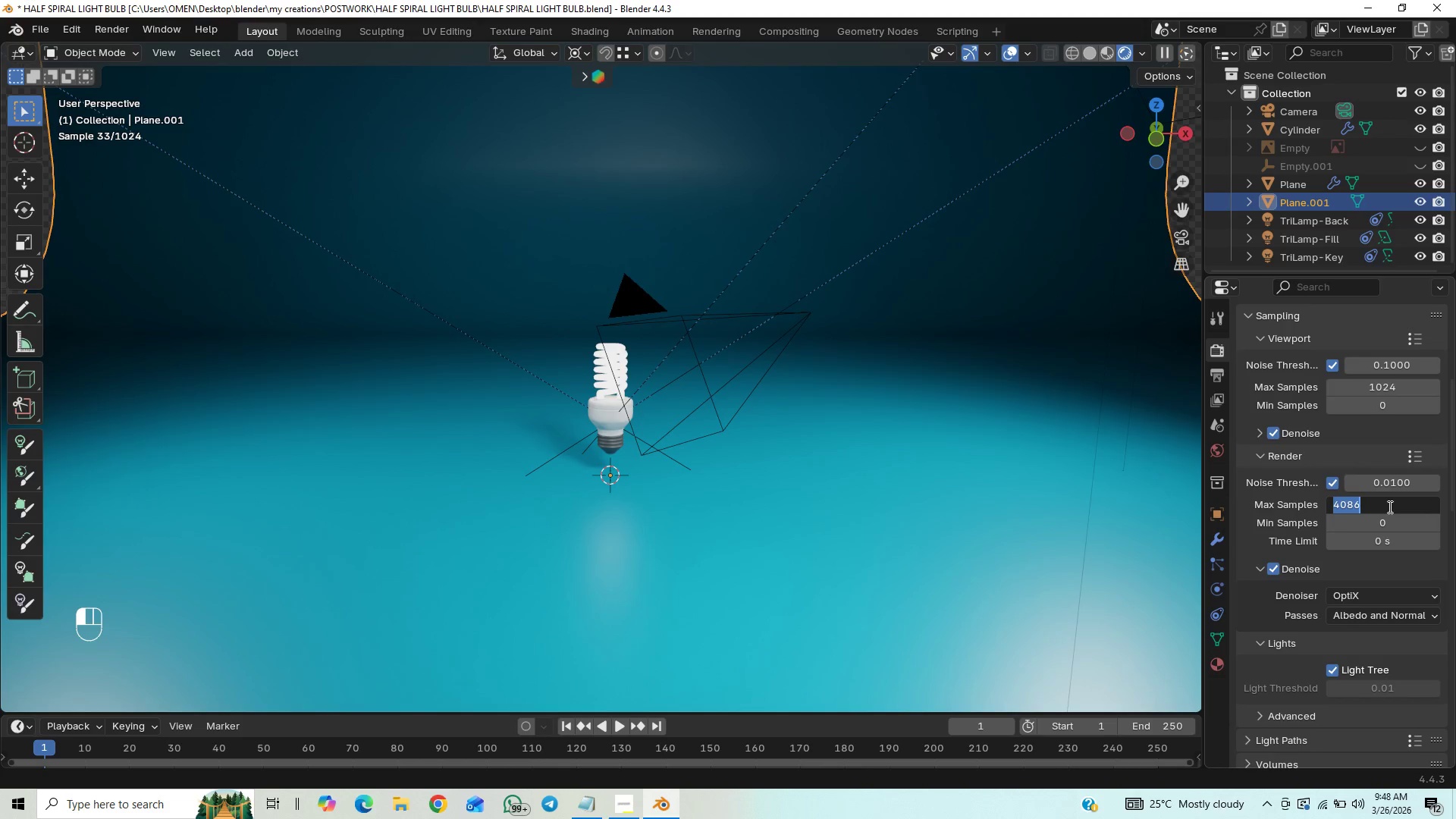 
type(4096)
 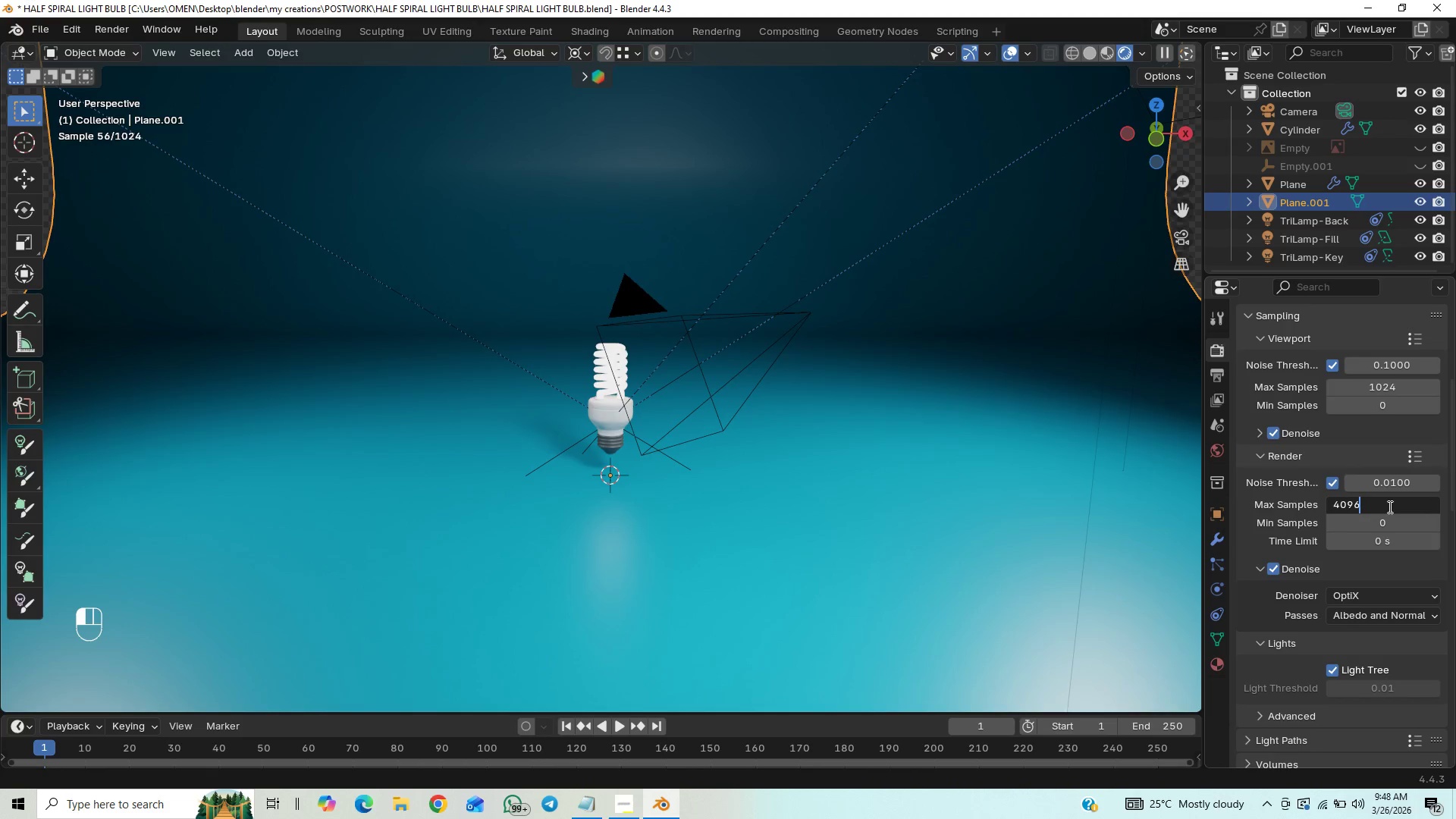 
key(Enter)